 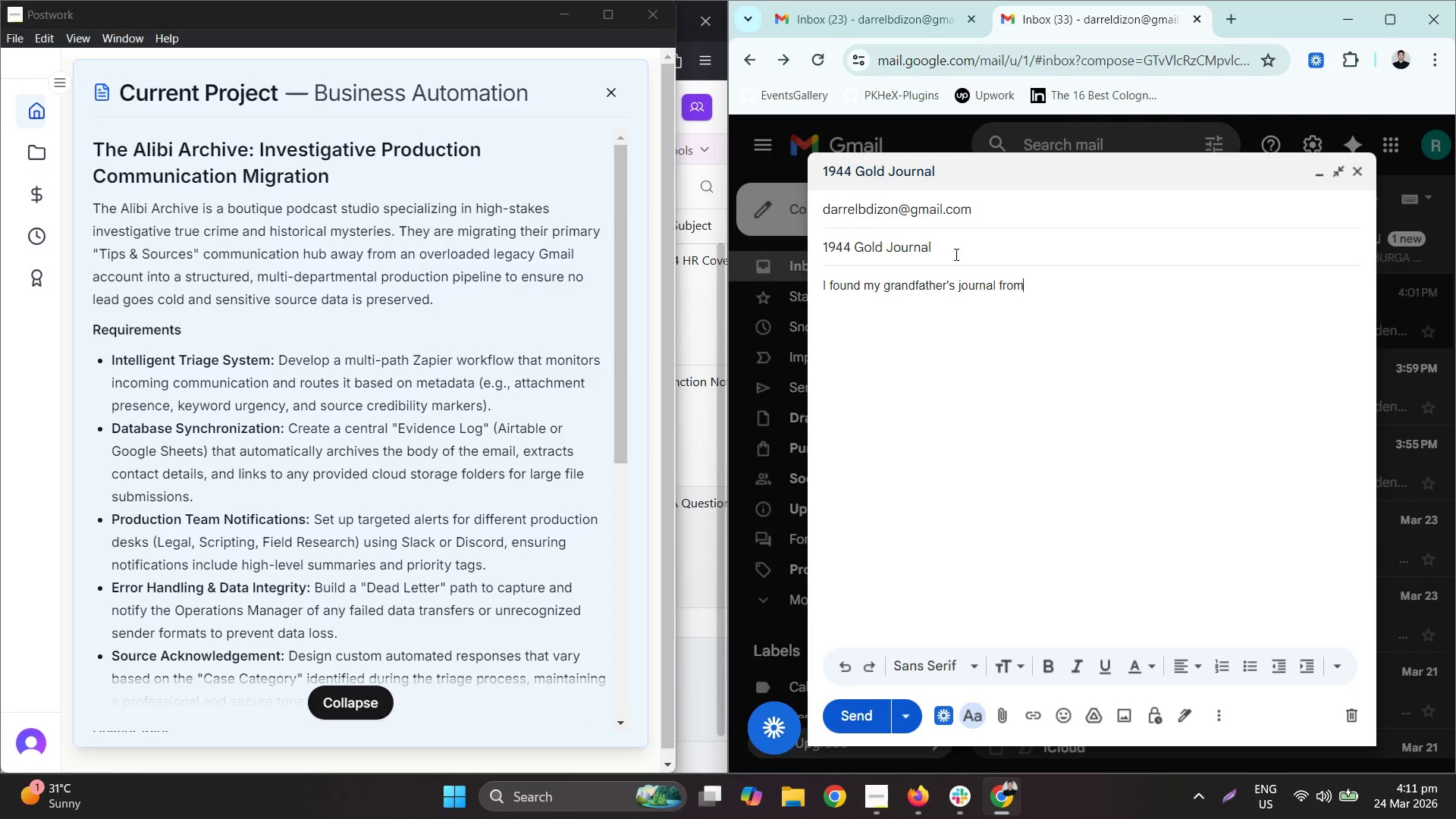 
hold_key(key=ShiftLeft, duration=0.7)
 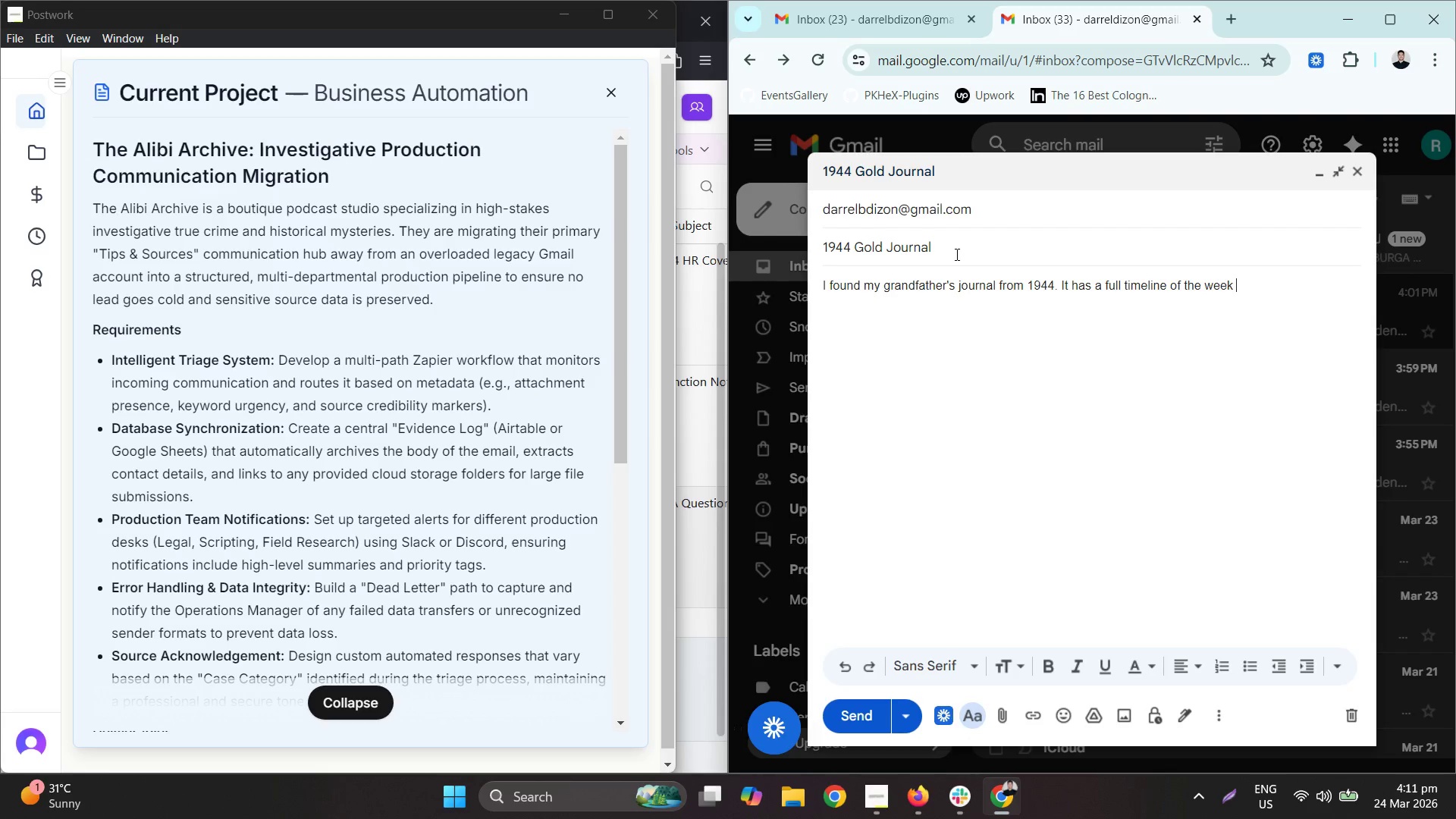 
wait(11.8)
 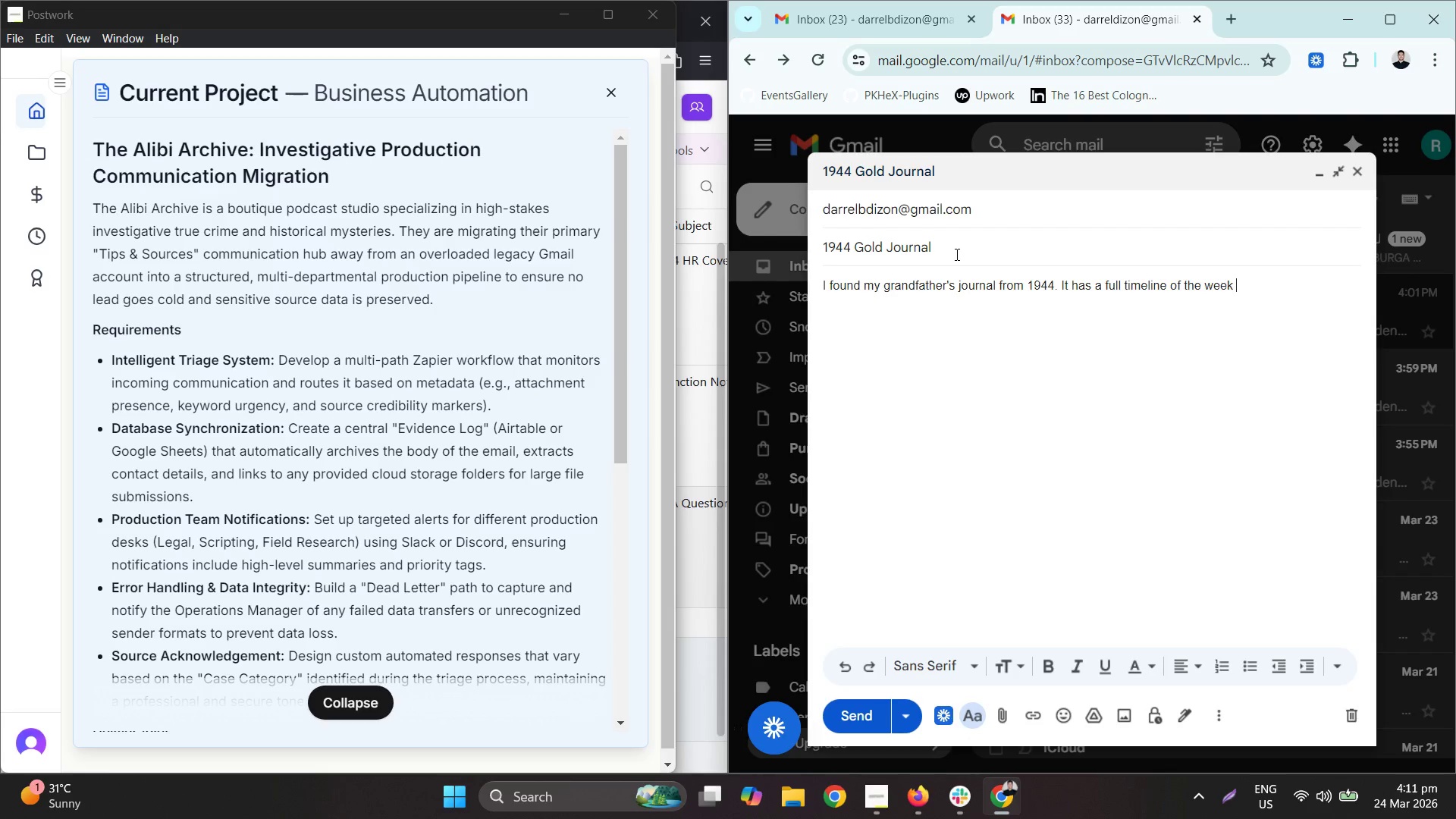 
left_click([856, 714])
 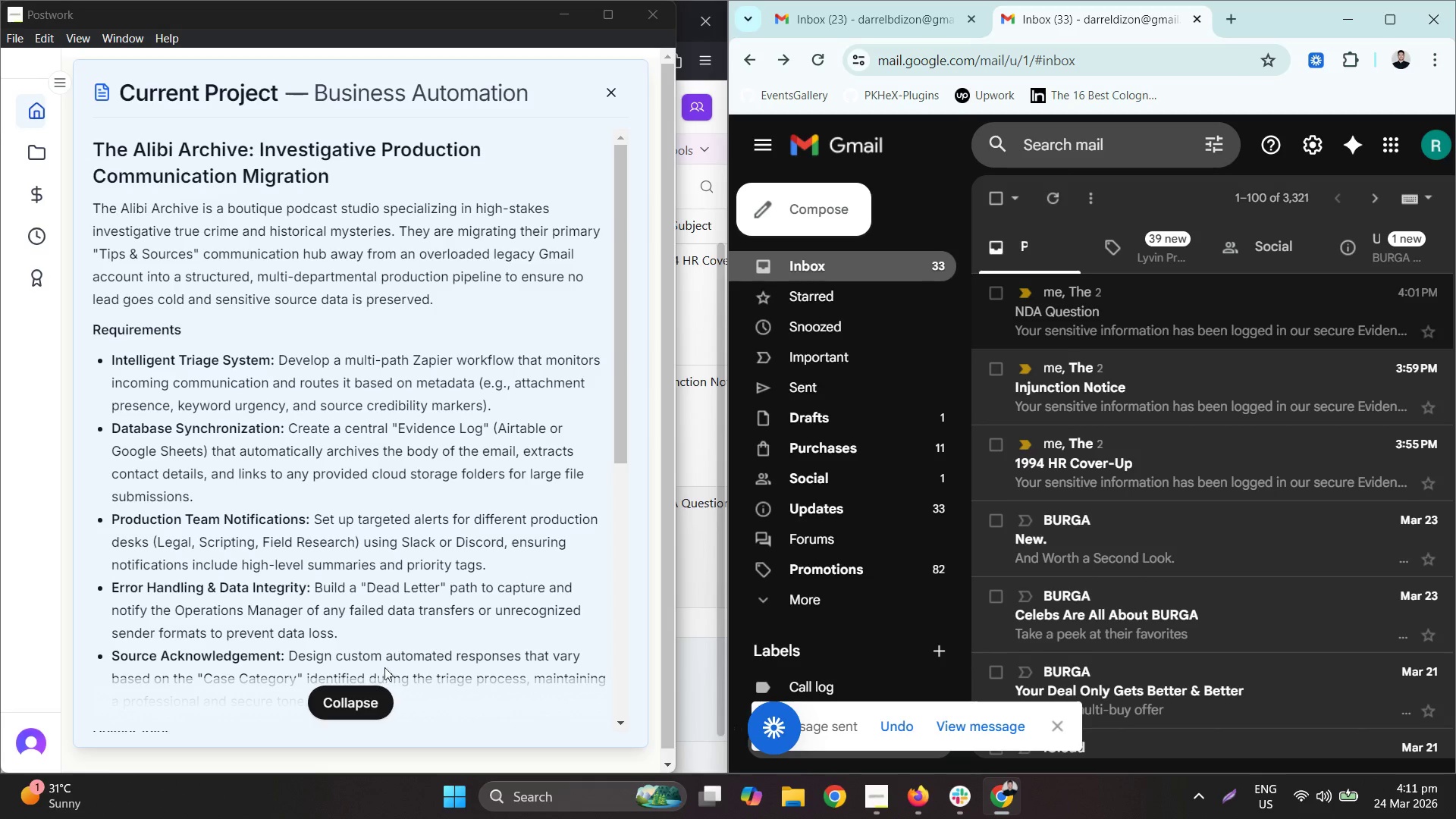 
left_click_drag(start_coordinate=[347, 711], to_coordinate=[377, 507])